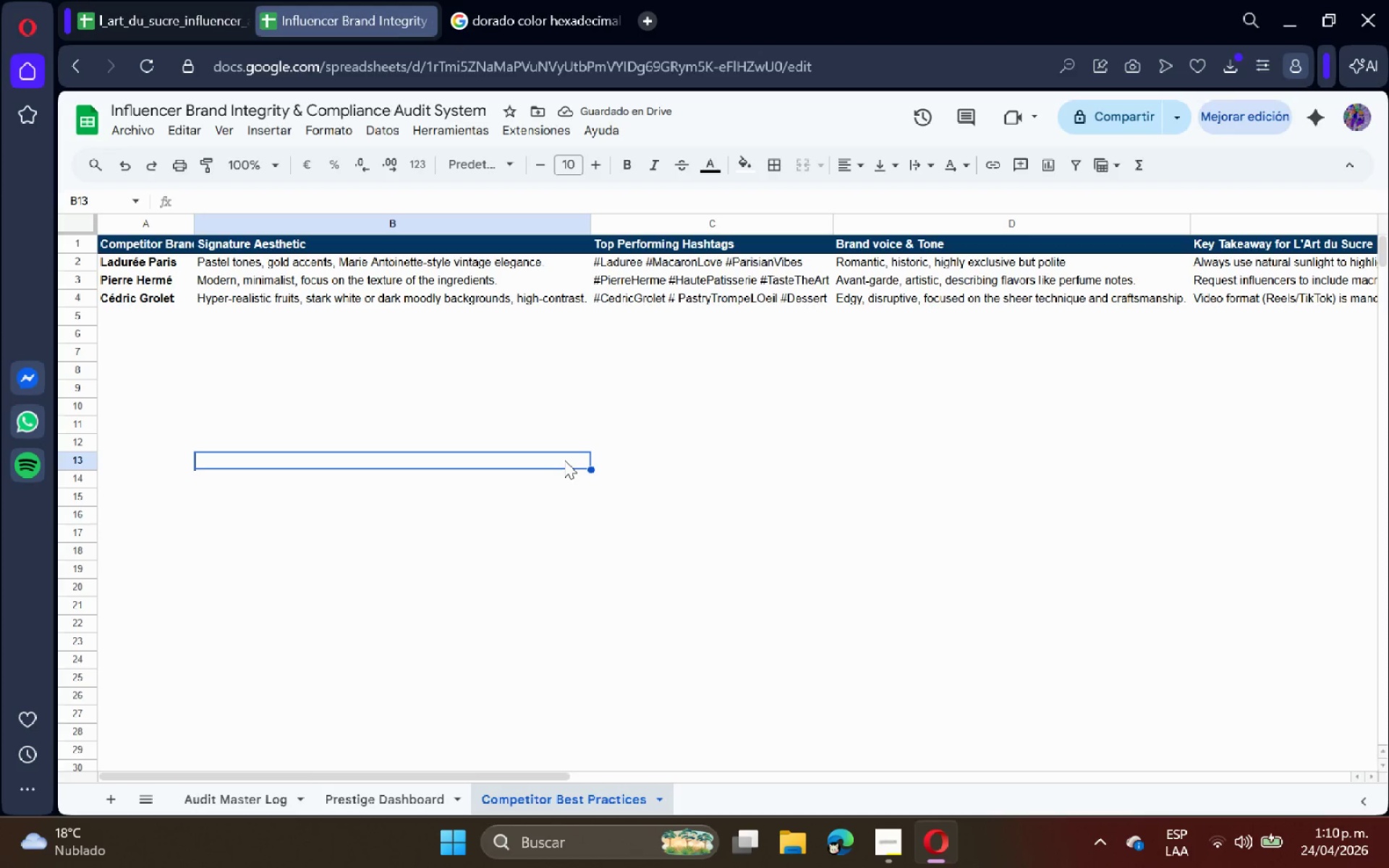 
left_click([73, 226])
 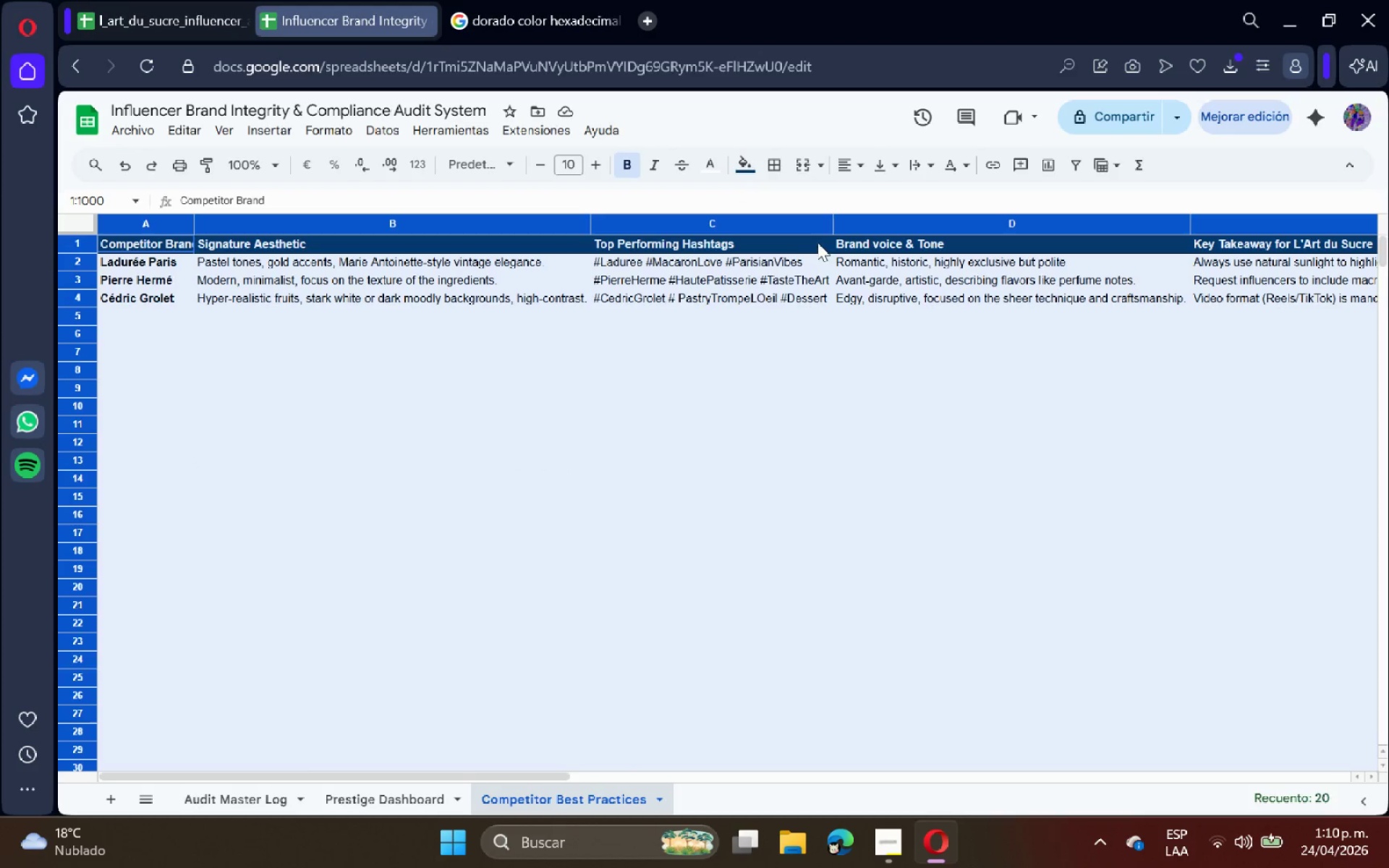 
left_click([846, 171])
 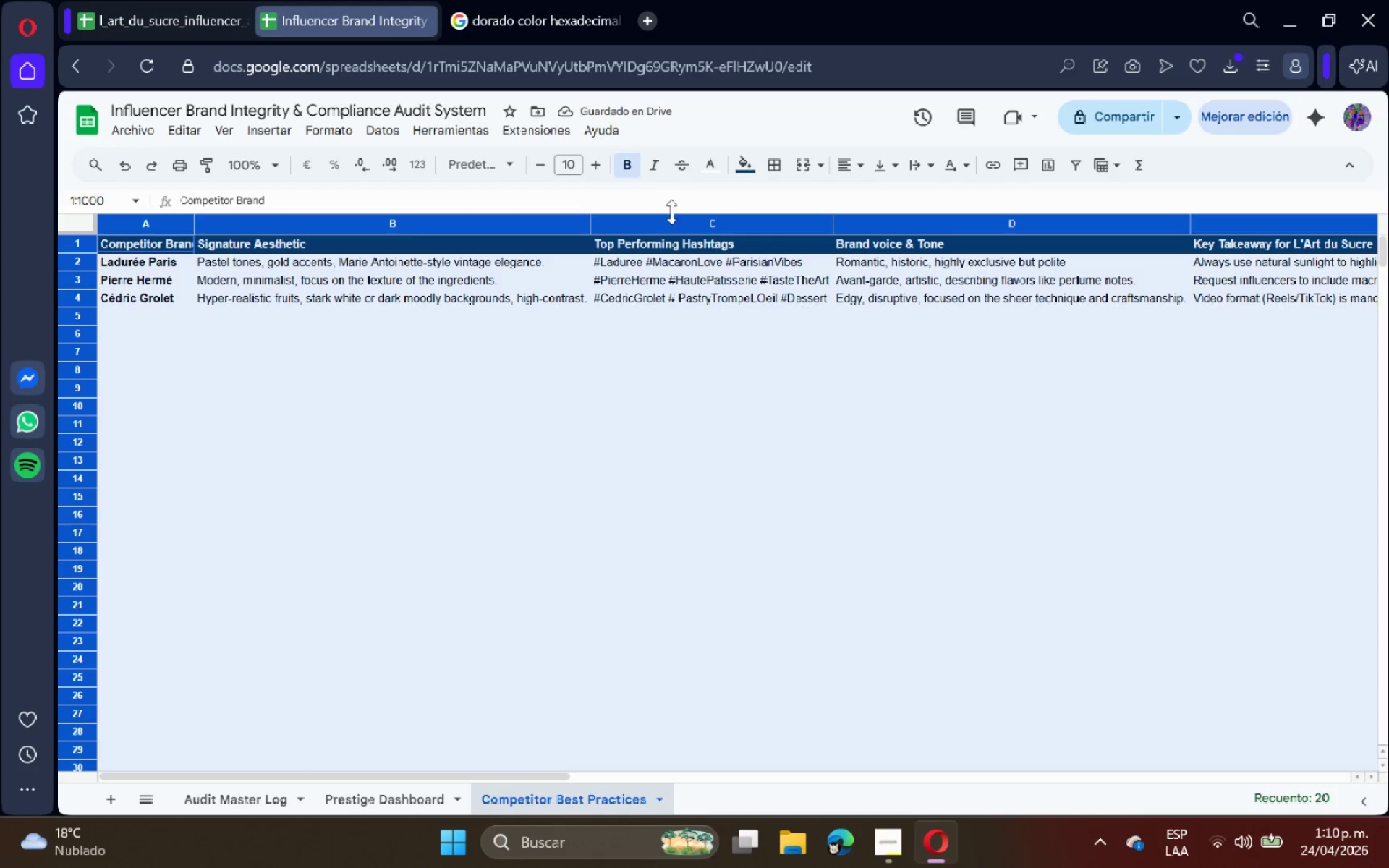 
wait(5.41)
 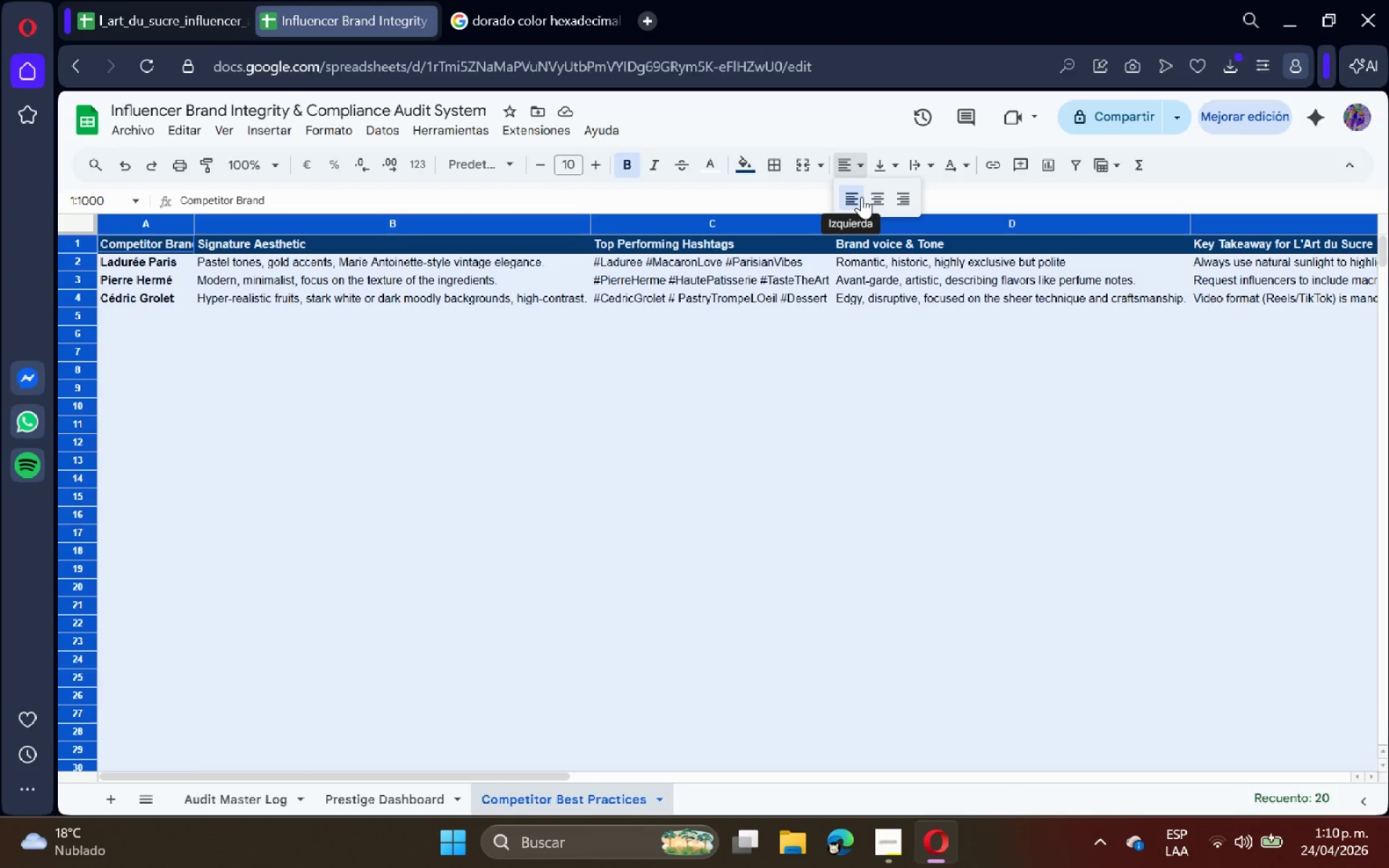 
double_click([194, 227])
 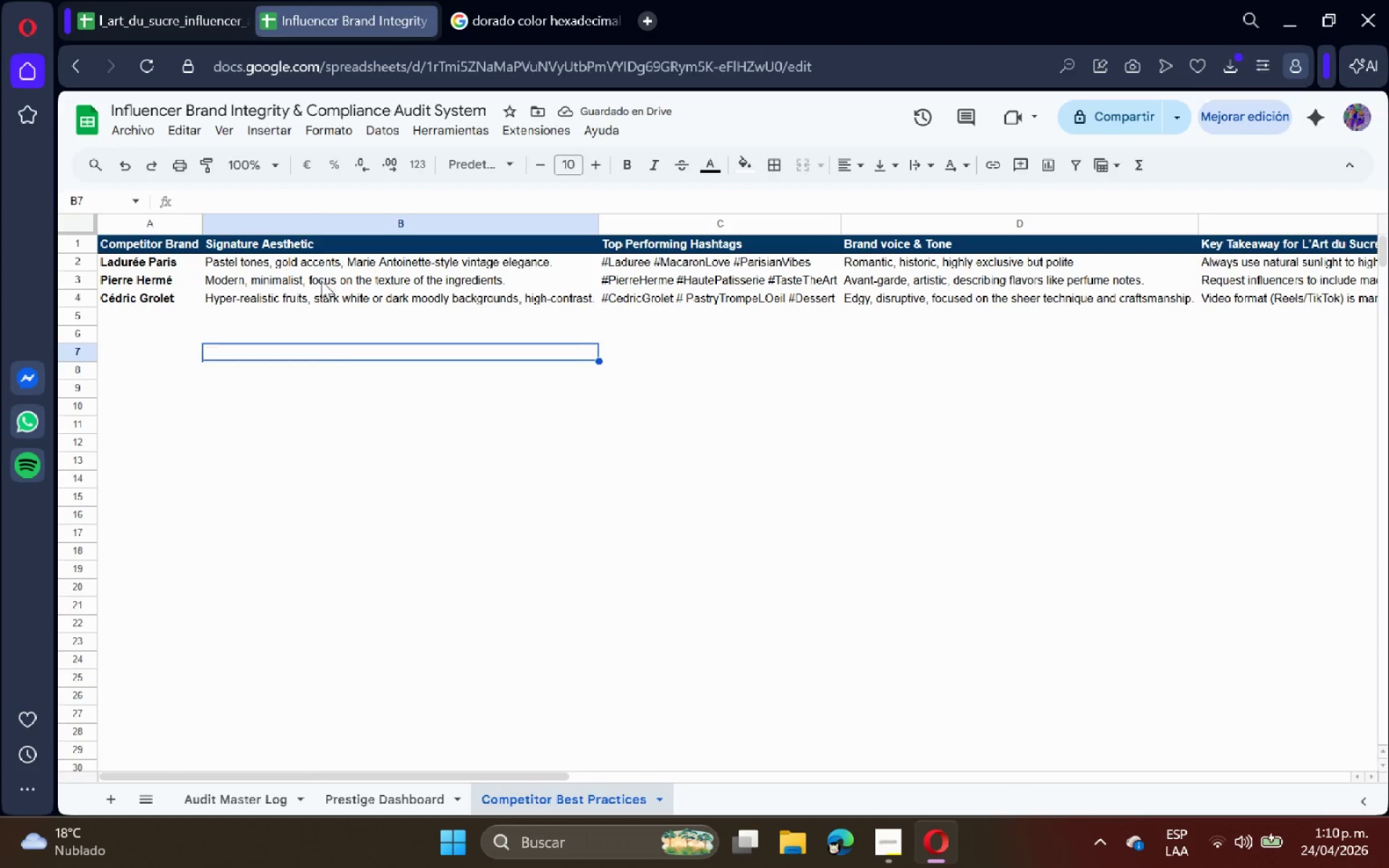 
left_click([393, 788])
 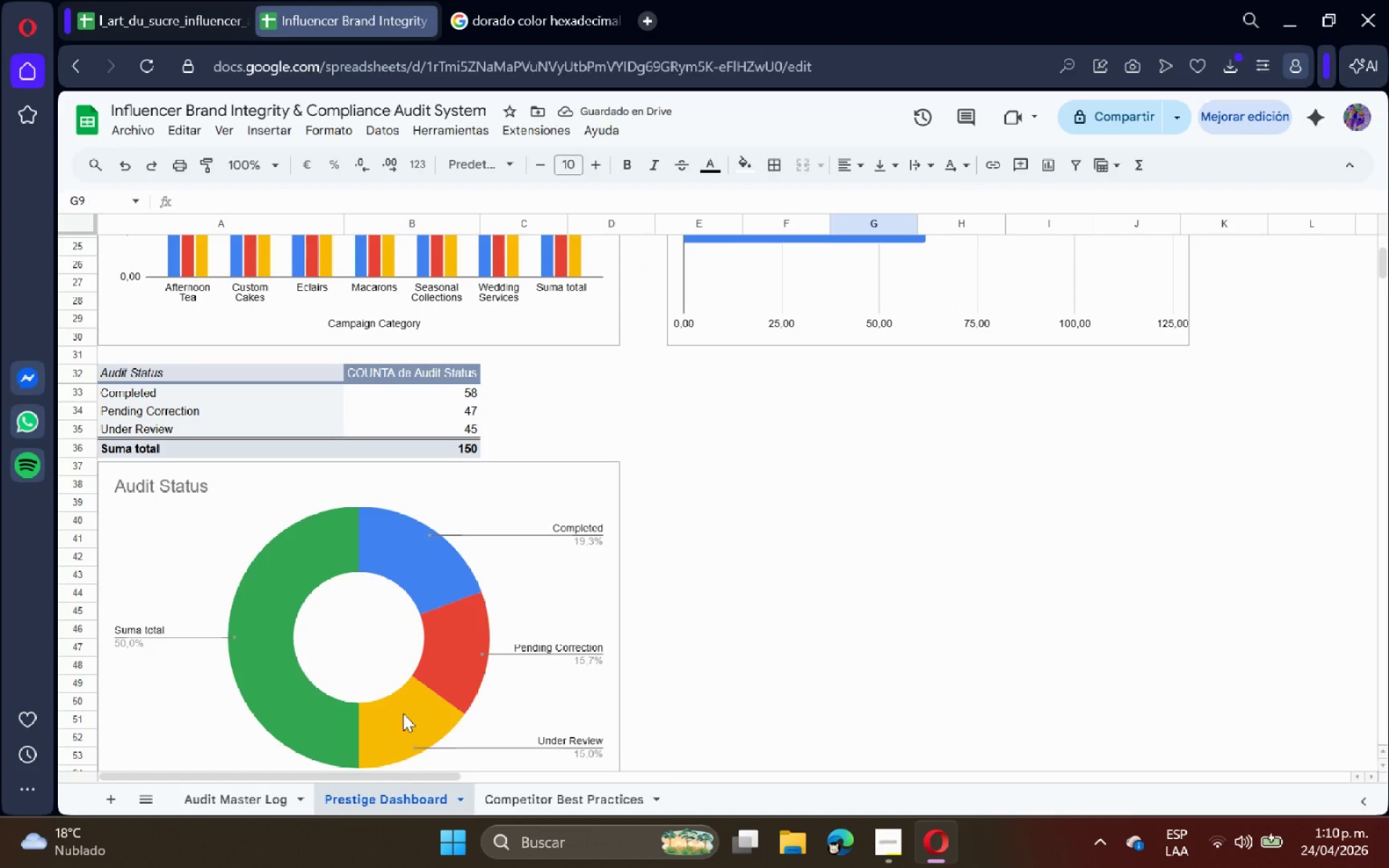 
scroll: coordinate [507, 516], scroll_direction: up, amount: 11.0
 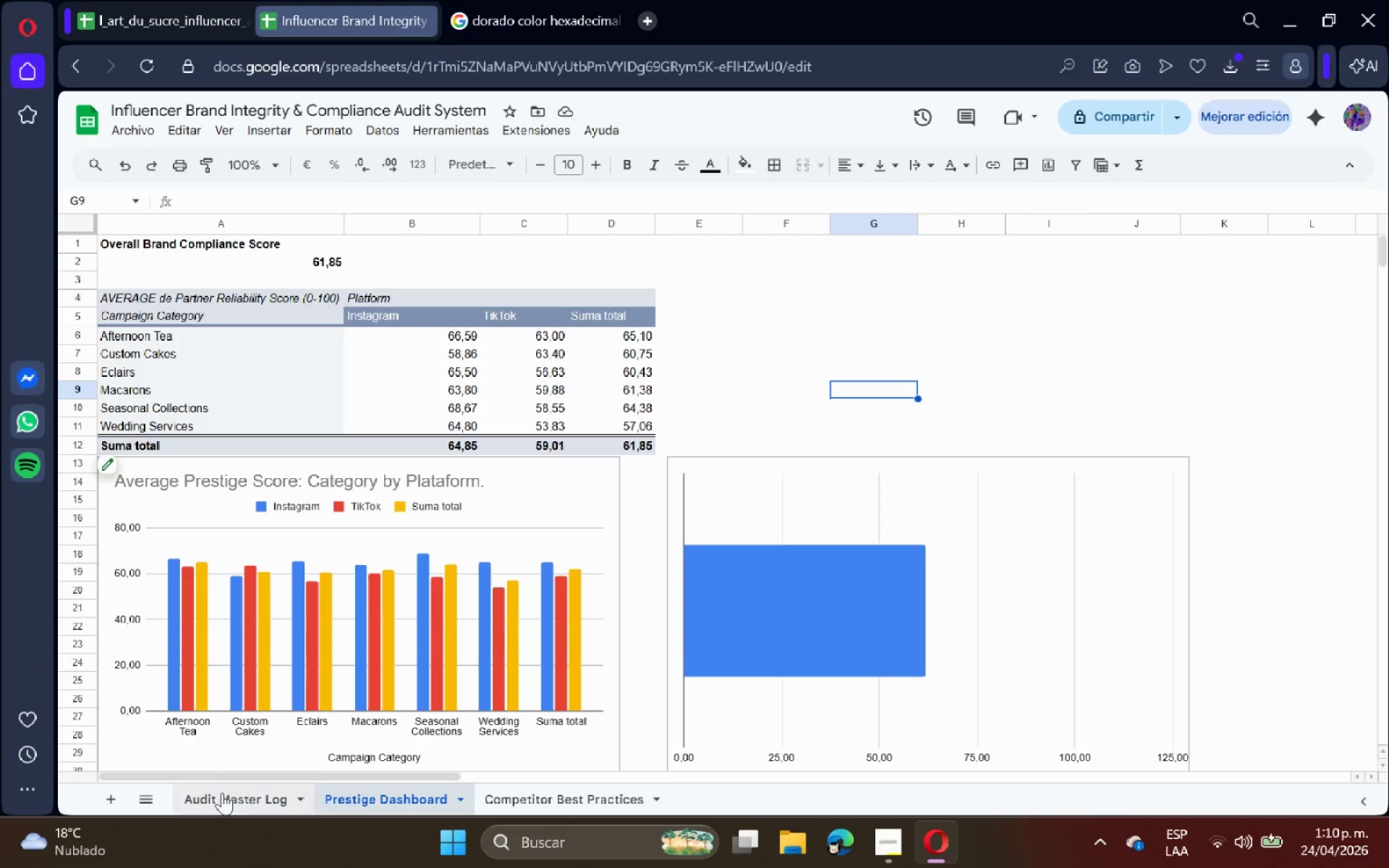 
left_click([219, 796])
 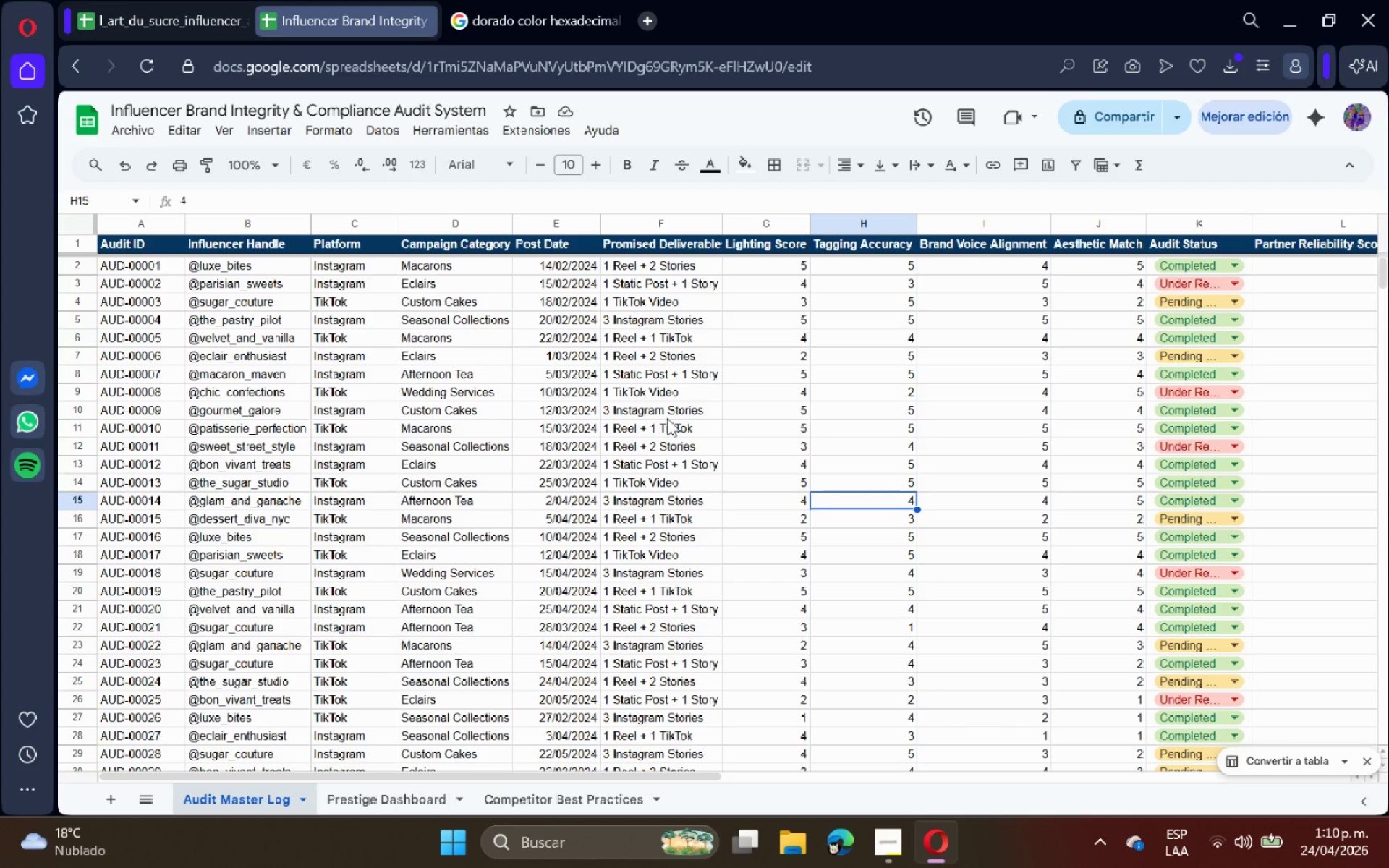 
mouse_move([756, 393])
 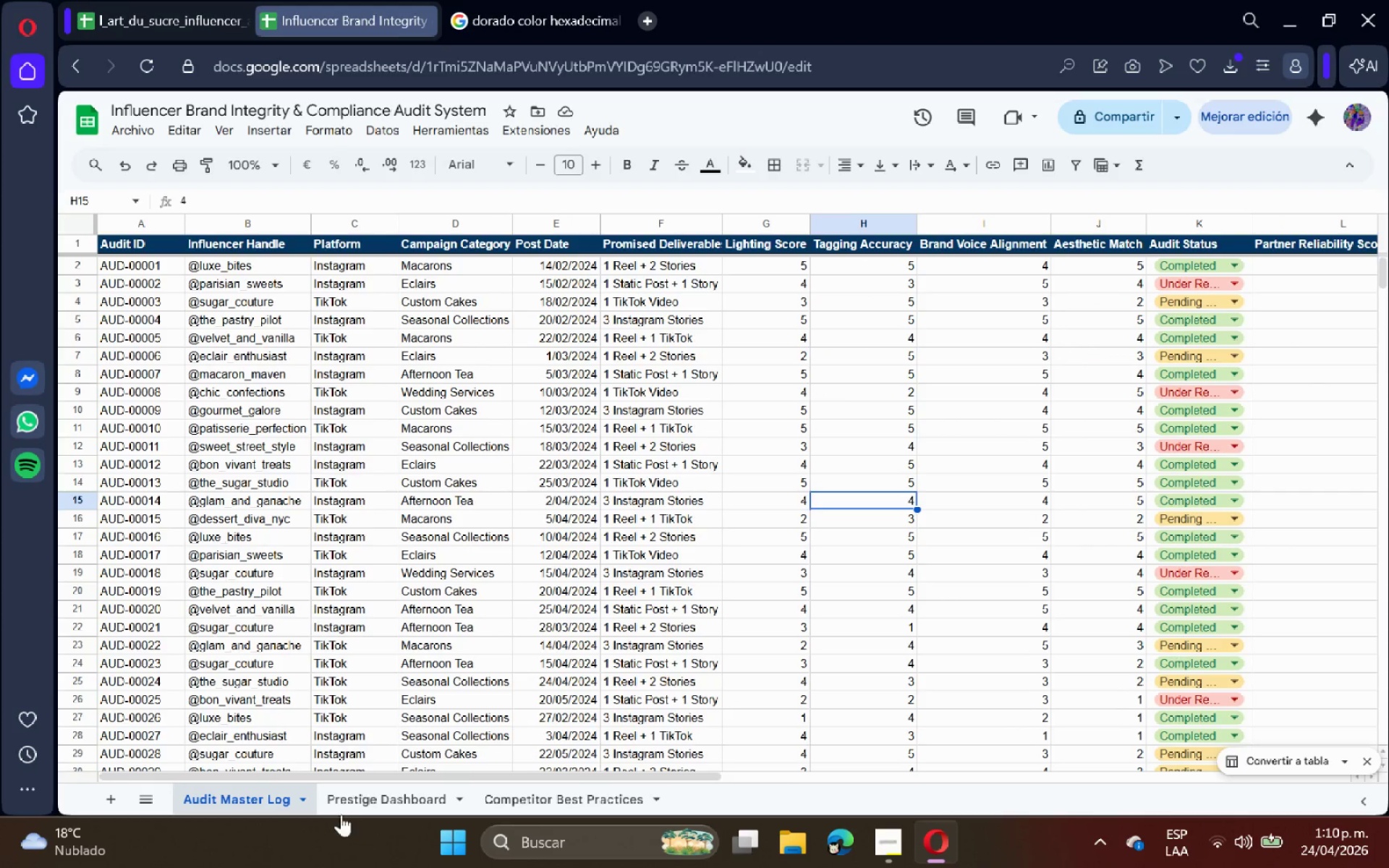 
left_click([353, 799])
 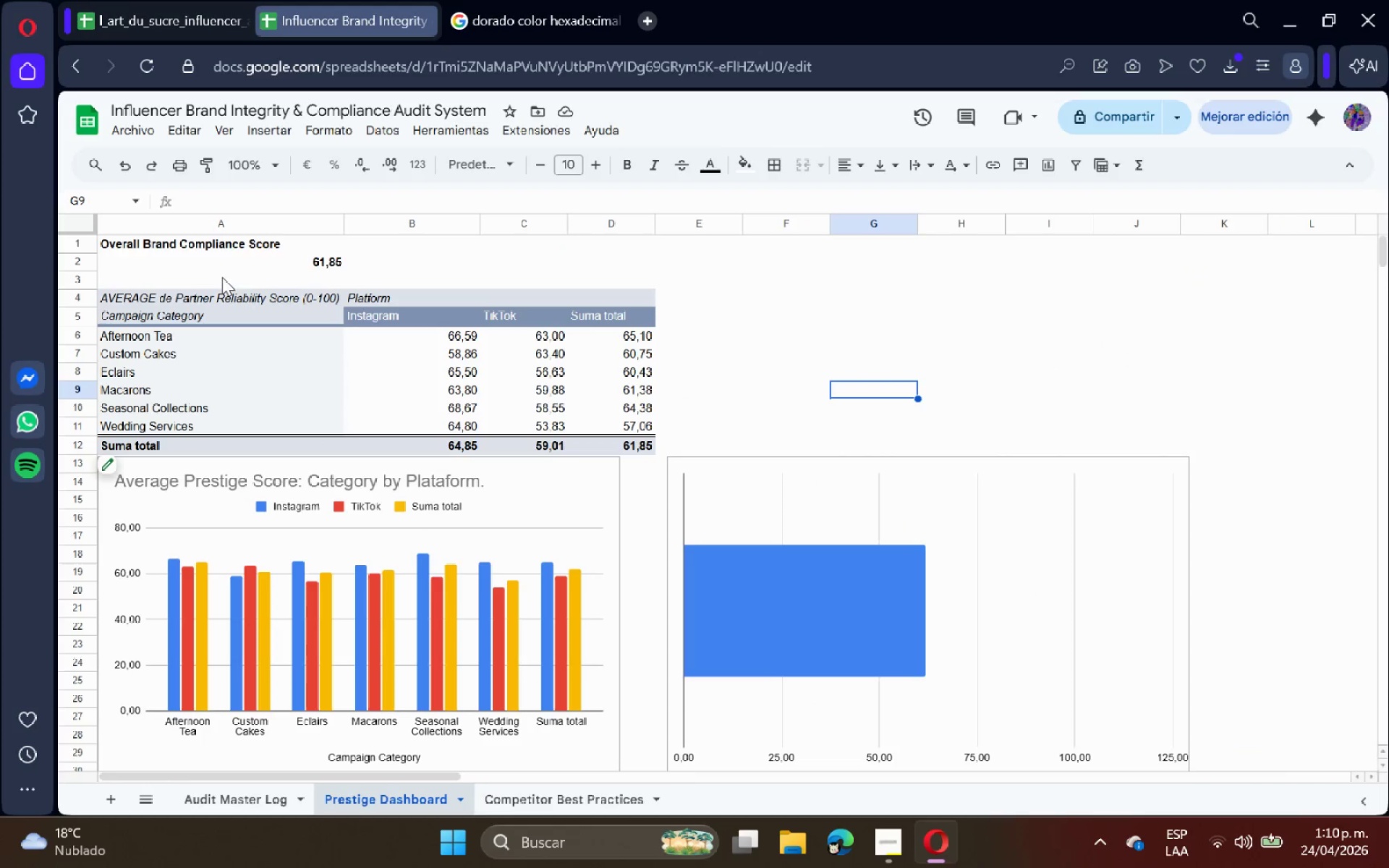 
scroll: coordinate [215, 265], scroll_direction: up, amount: 3.0
 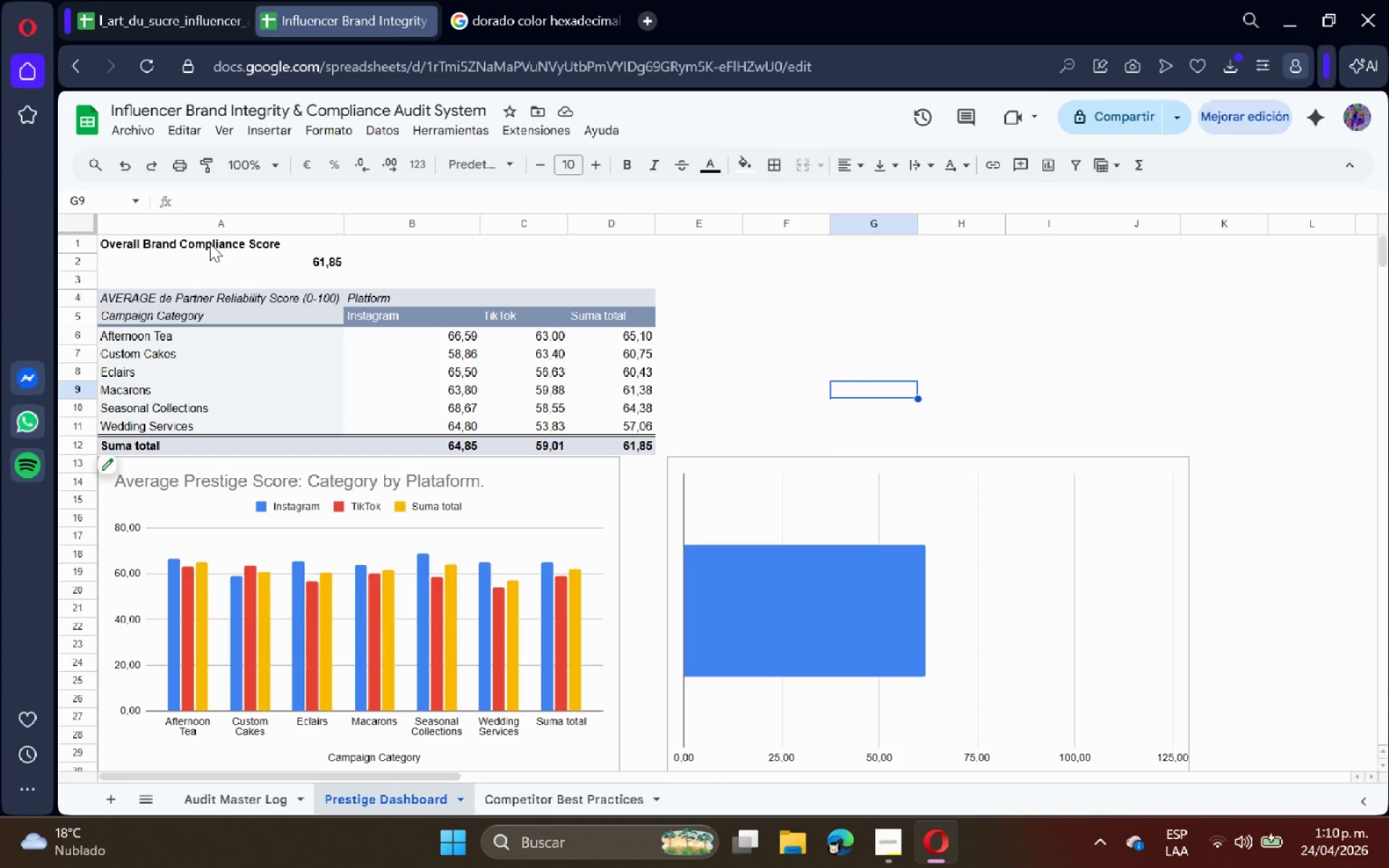 
left_click_drag(start_coordinate=[210, 242], to_coordinate=[224, 259])
 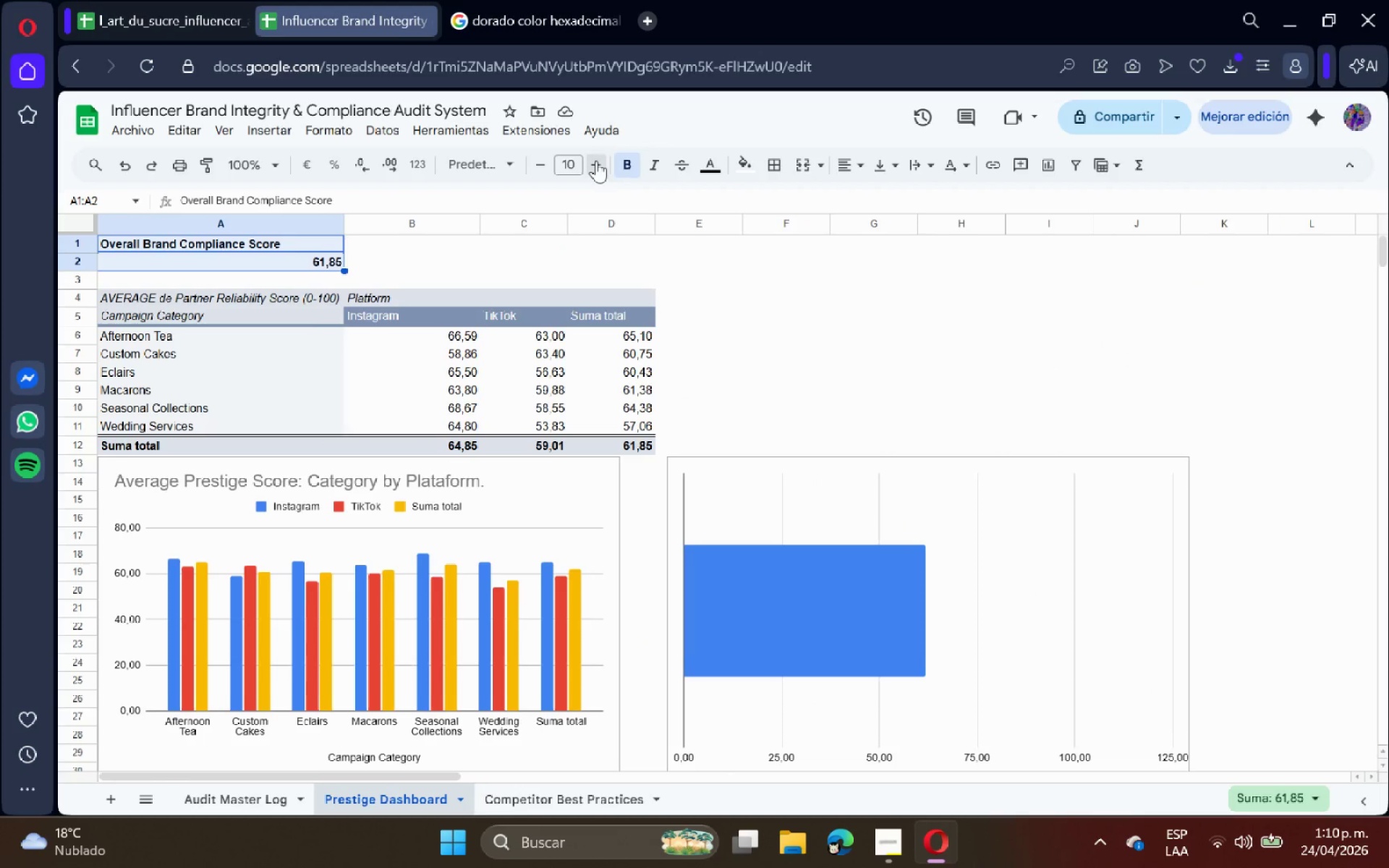 
double_click([596, 161])
 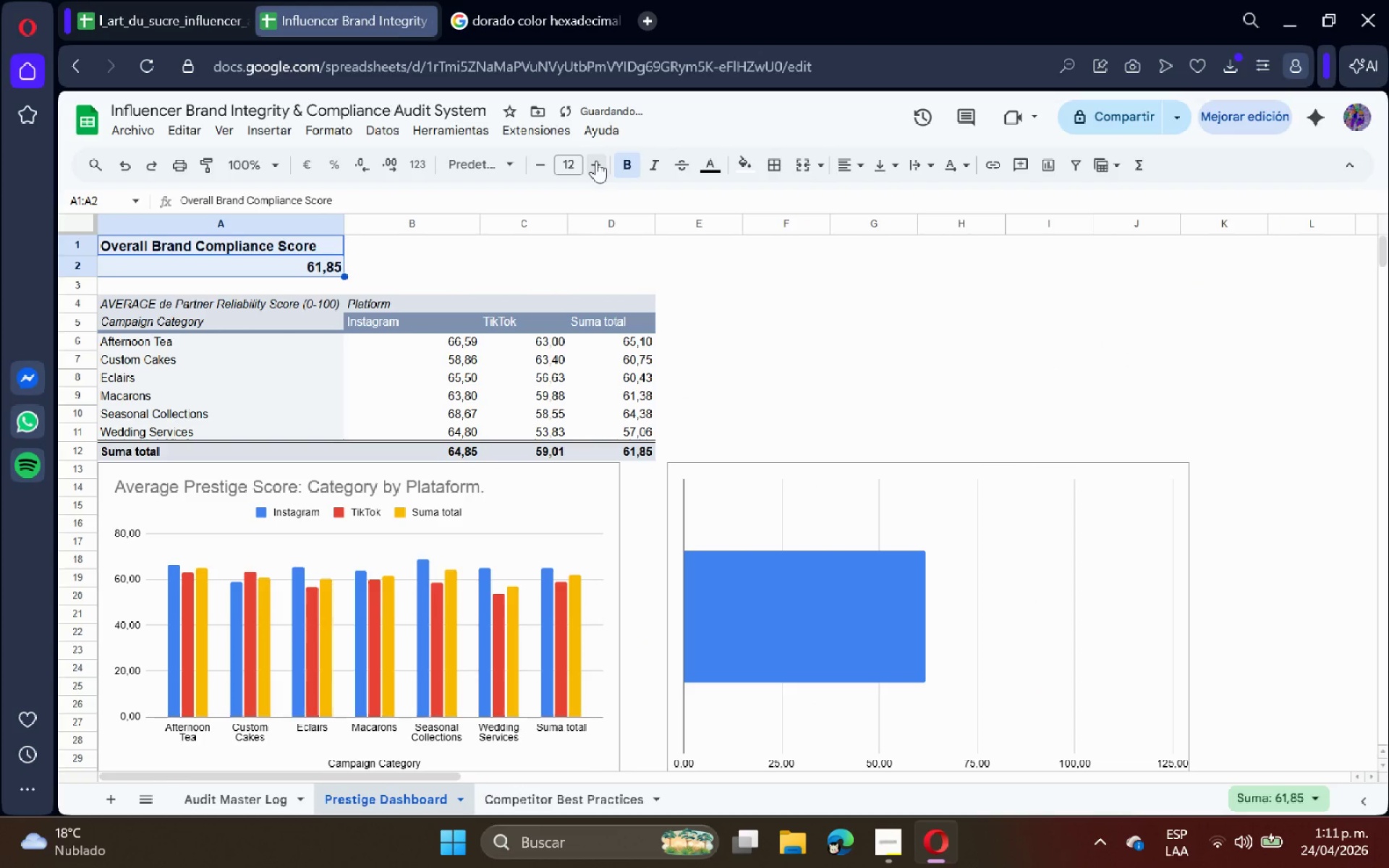 
left_click([596, 161])
 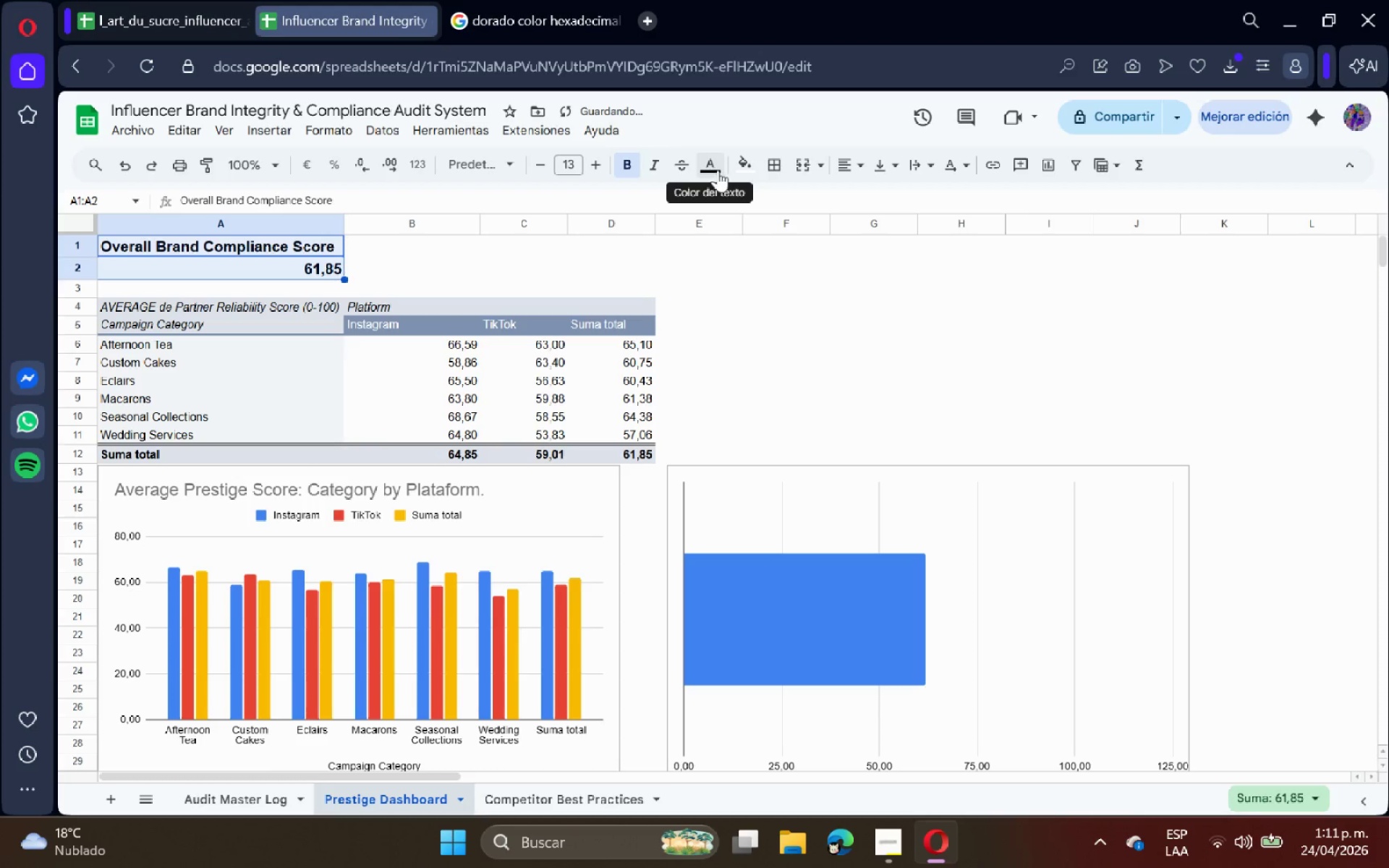 
left_click([741, 165])
 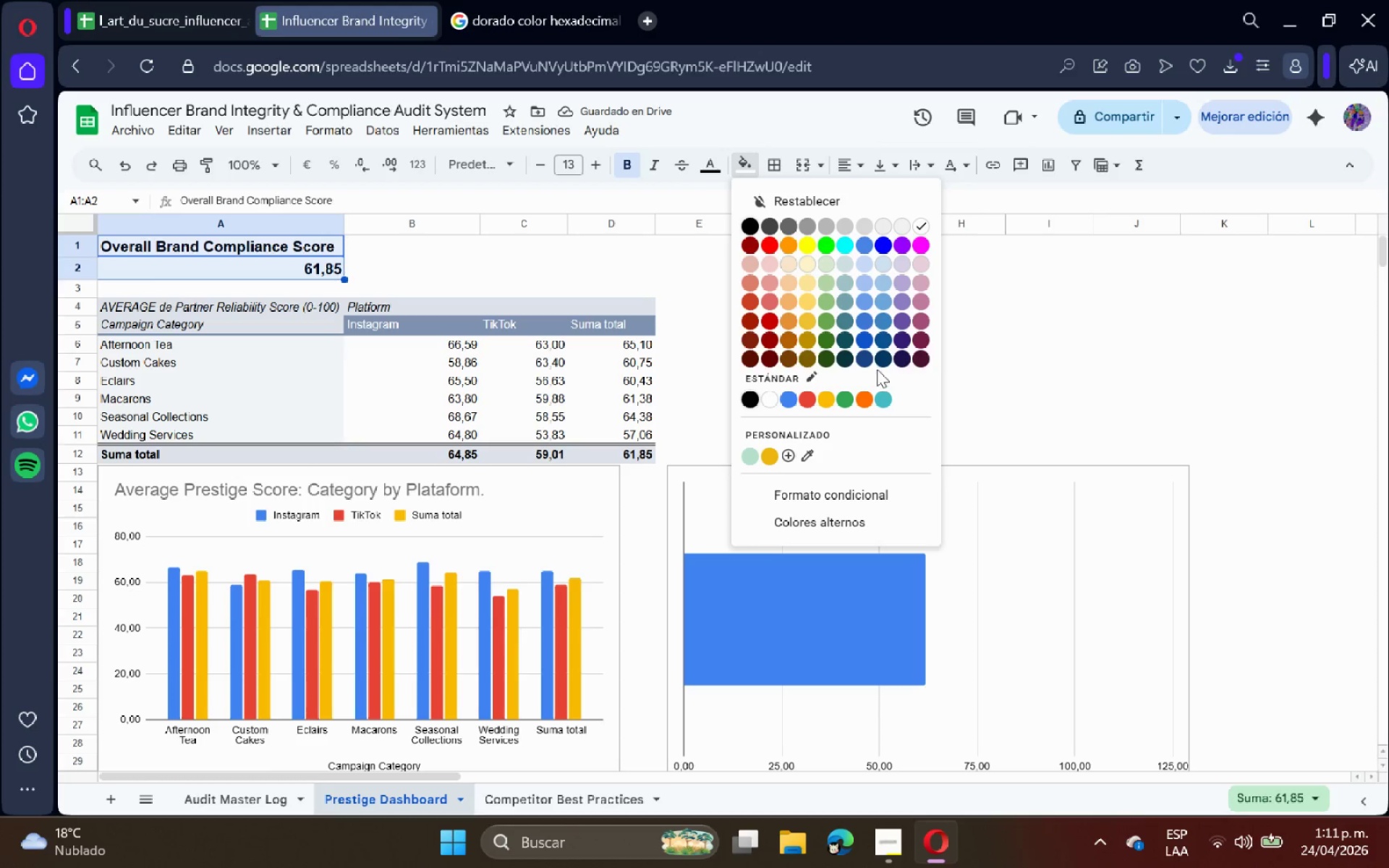 
left_click([879, 365])
 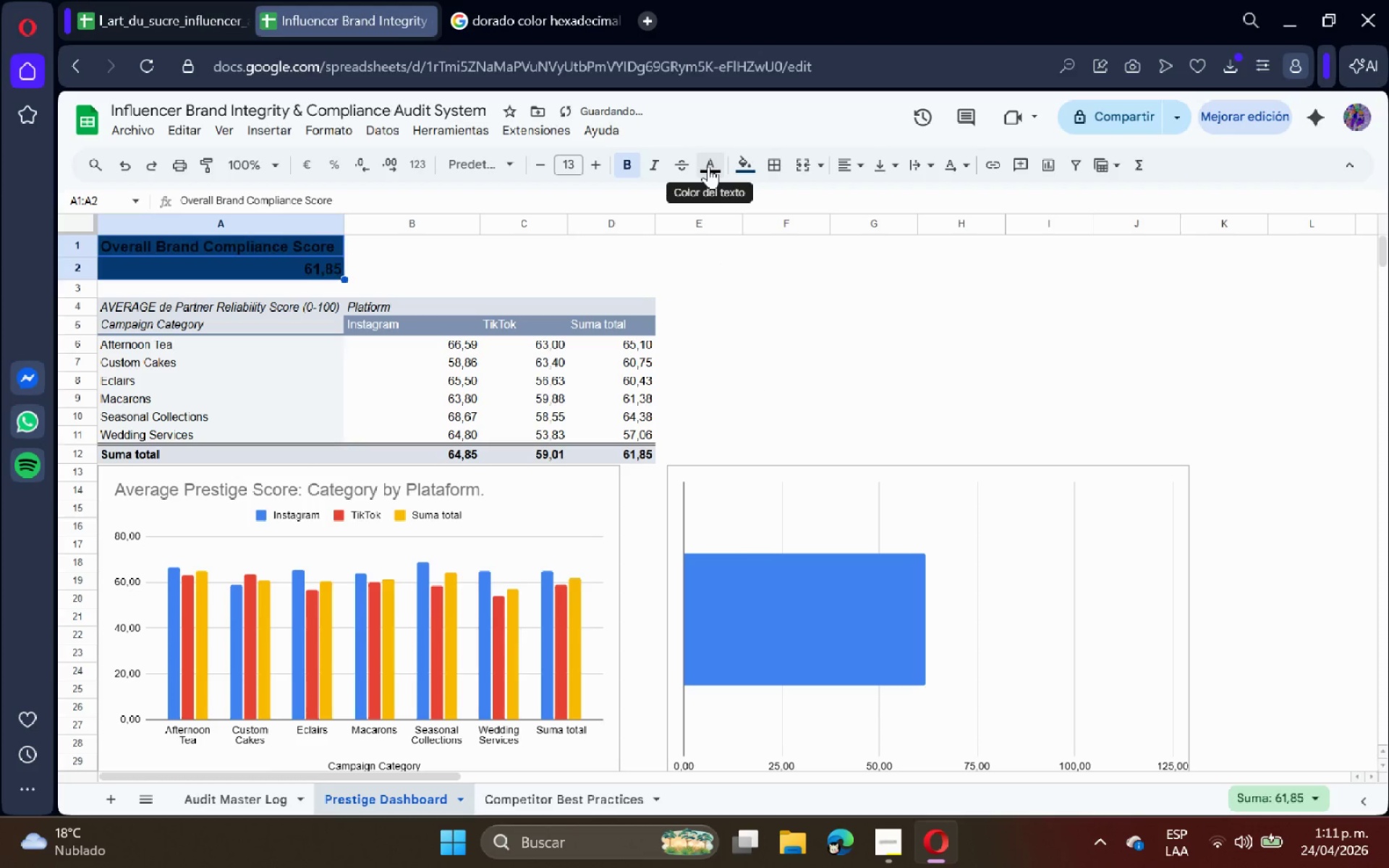 
left_click([708, 166])
 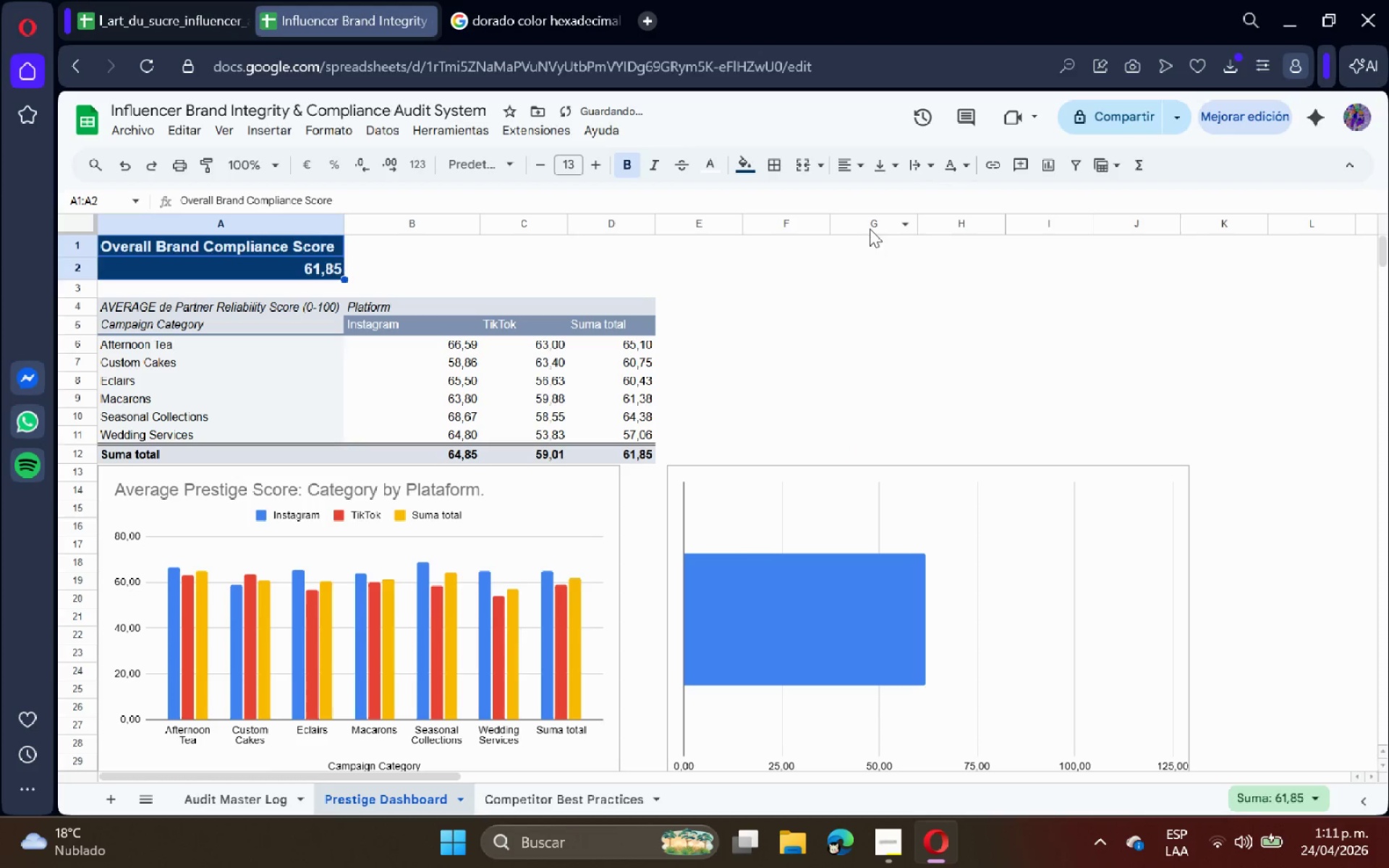 
double_click([747, 263])
 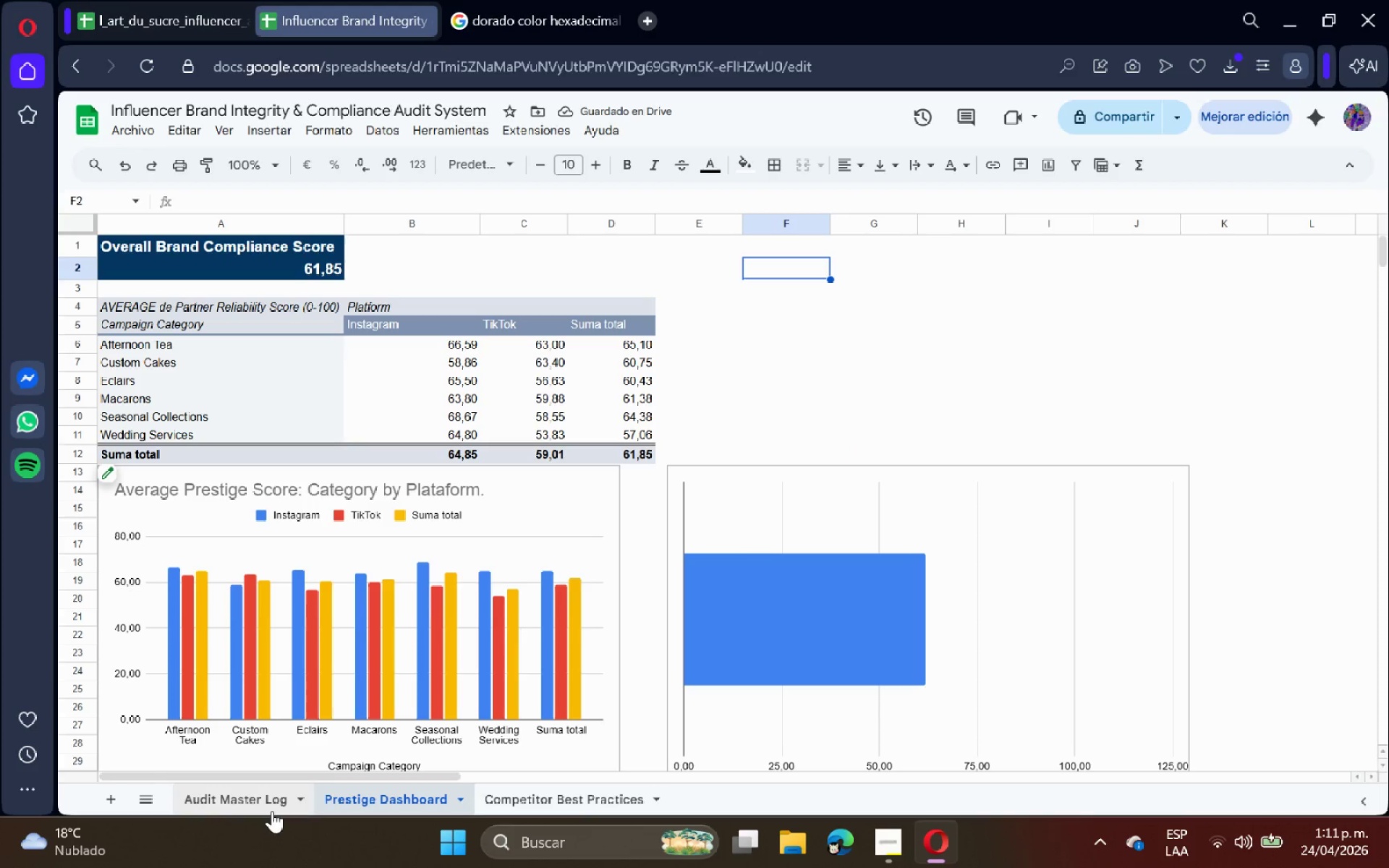 
left_click([547, 790])
 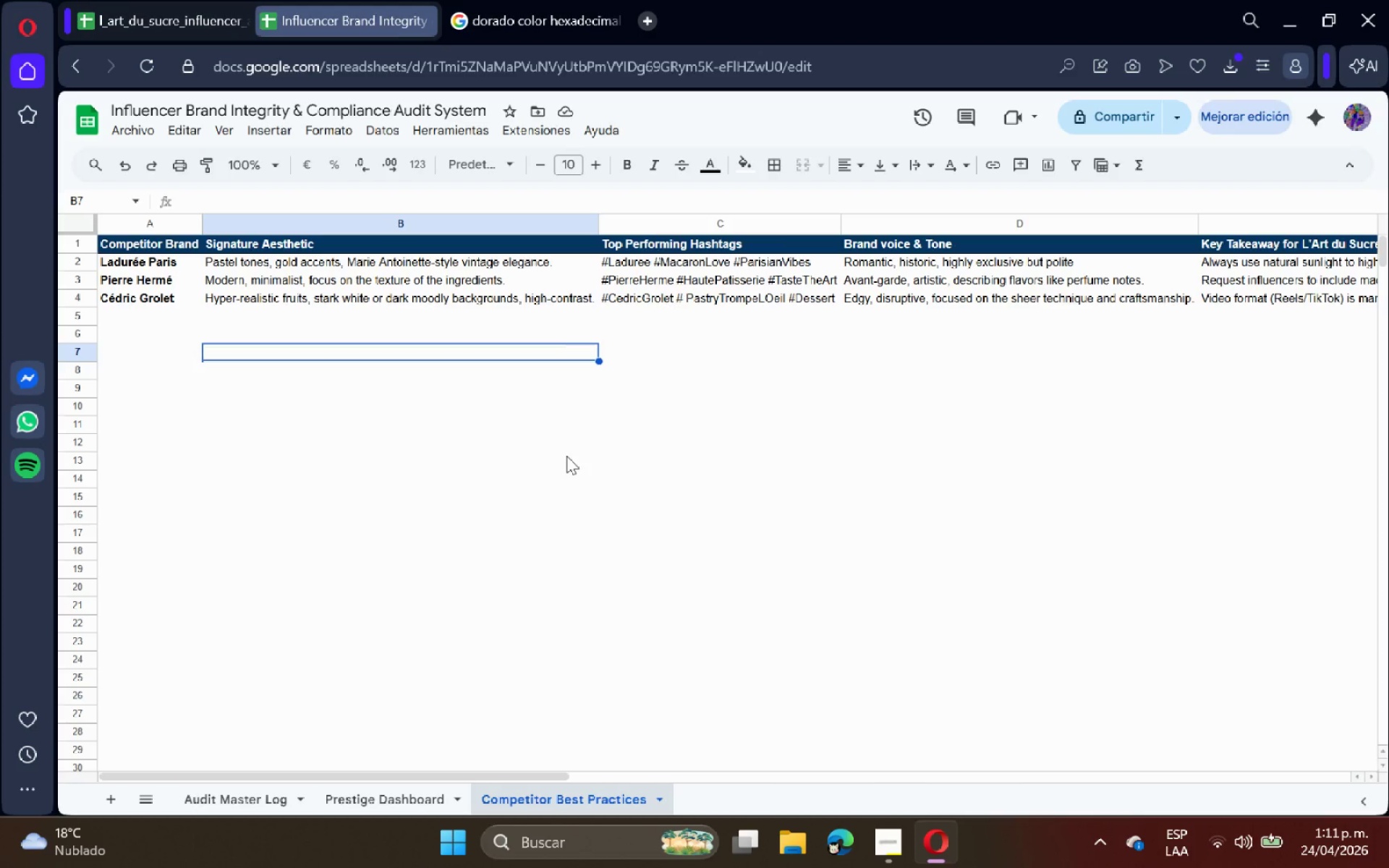 
wait(11.14)
 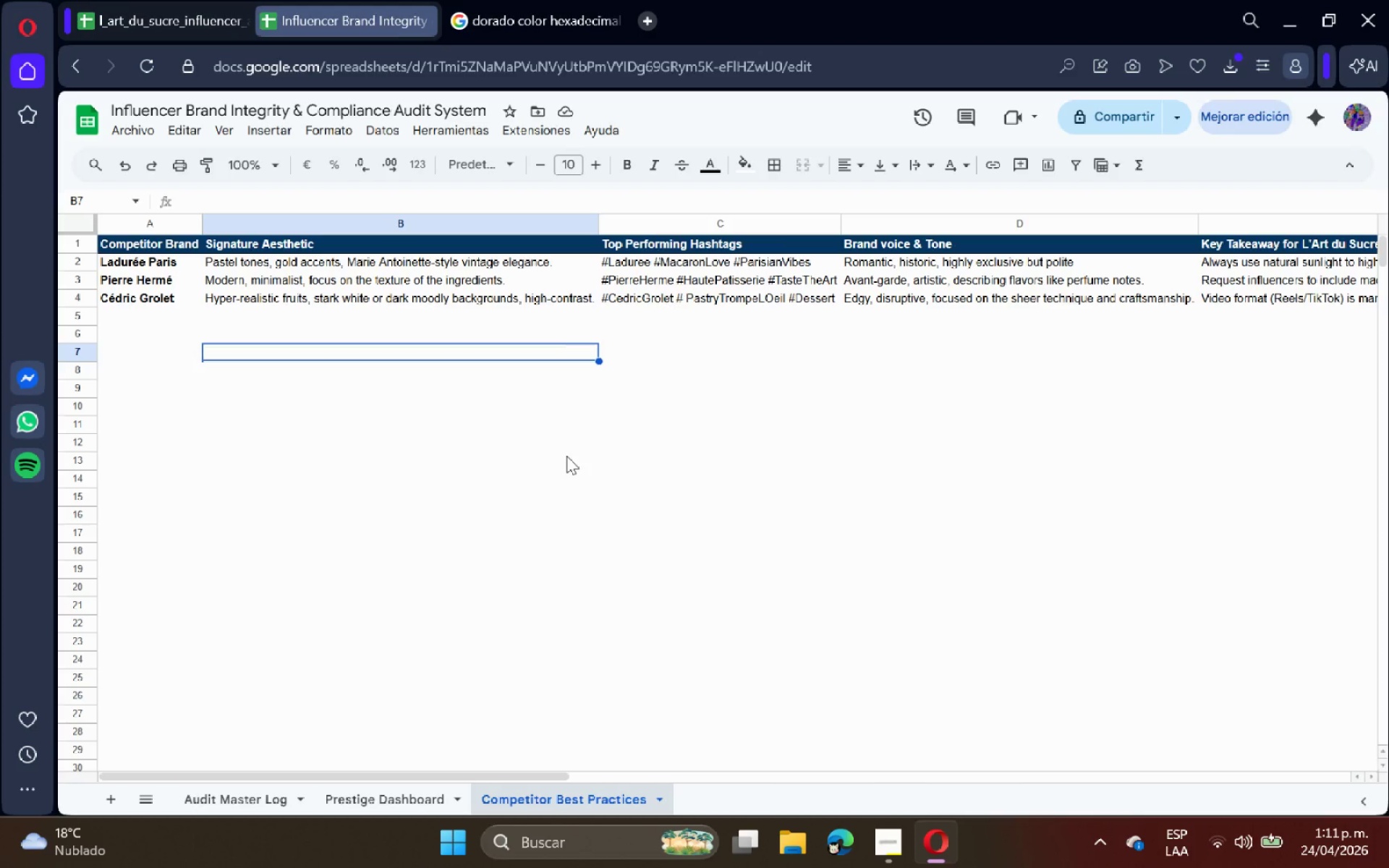 
left_click([266, 804])
 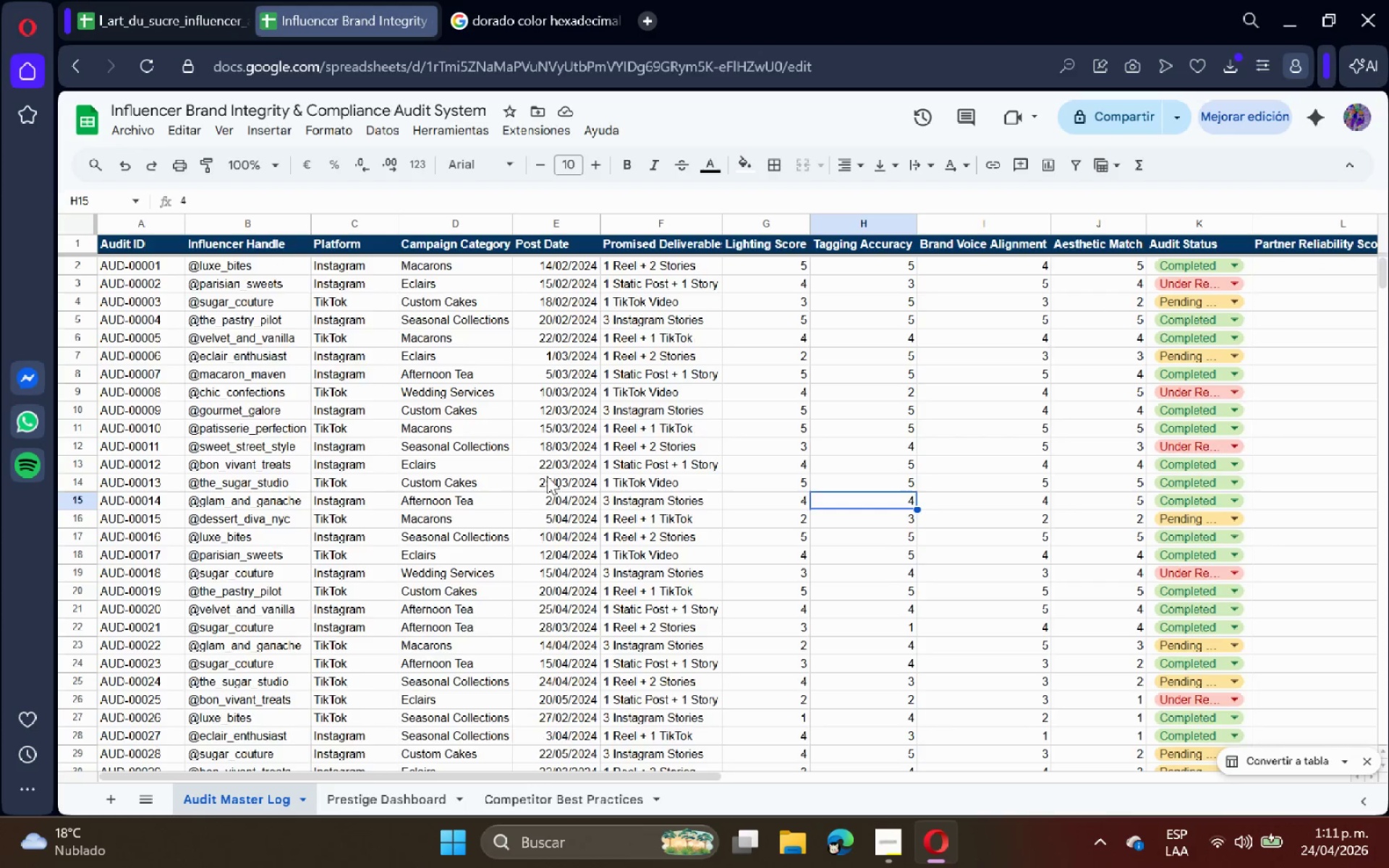 
scroll: coordinate [556, 498], scroll_direction: up, amount: 3.0
 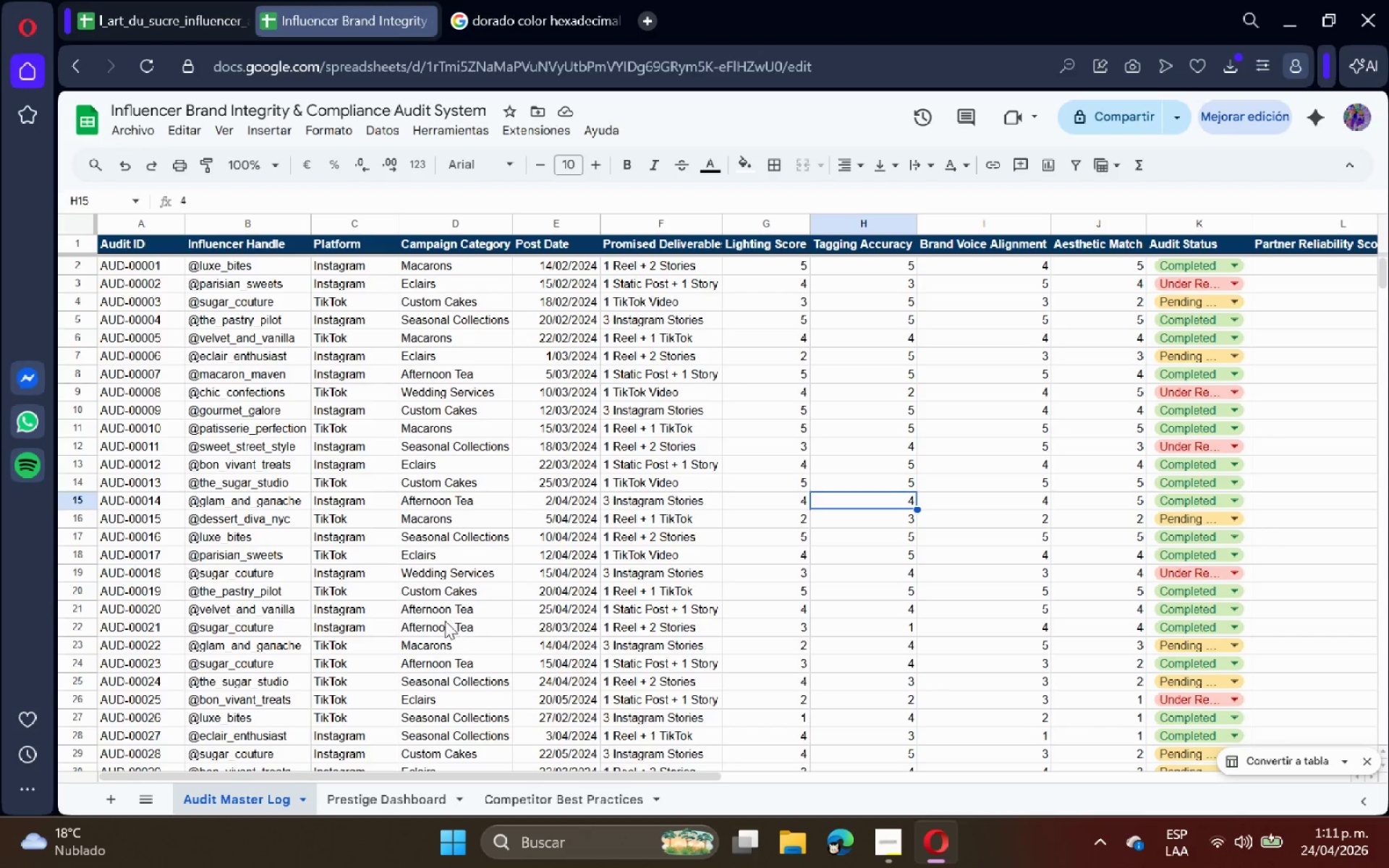 
left_click([393, 794])
 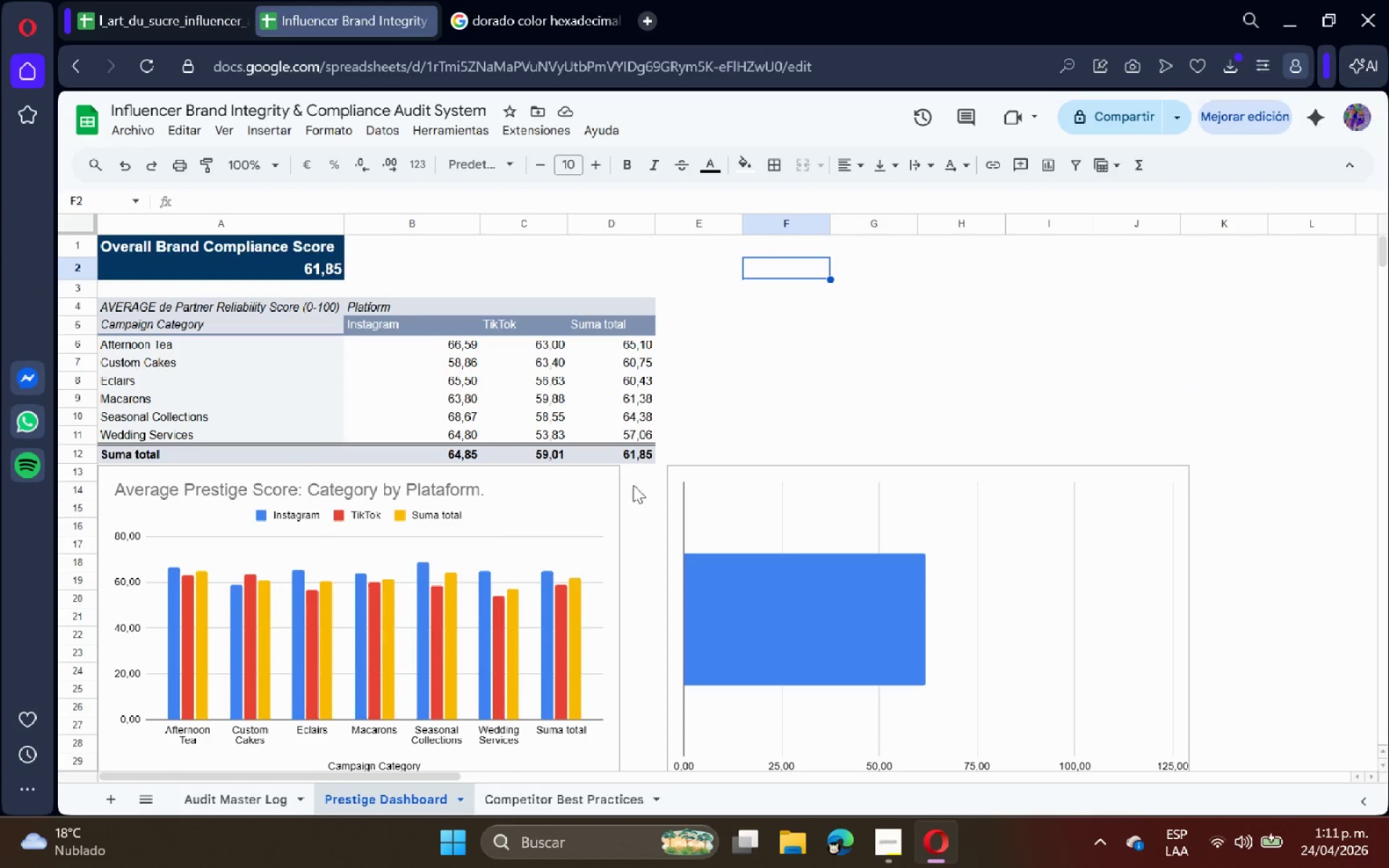 
scroll: coordinate [734, 425], scroll_direction: up, amount: 13.0
 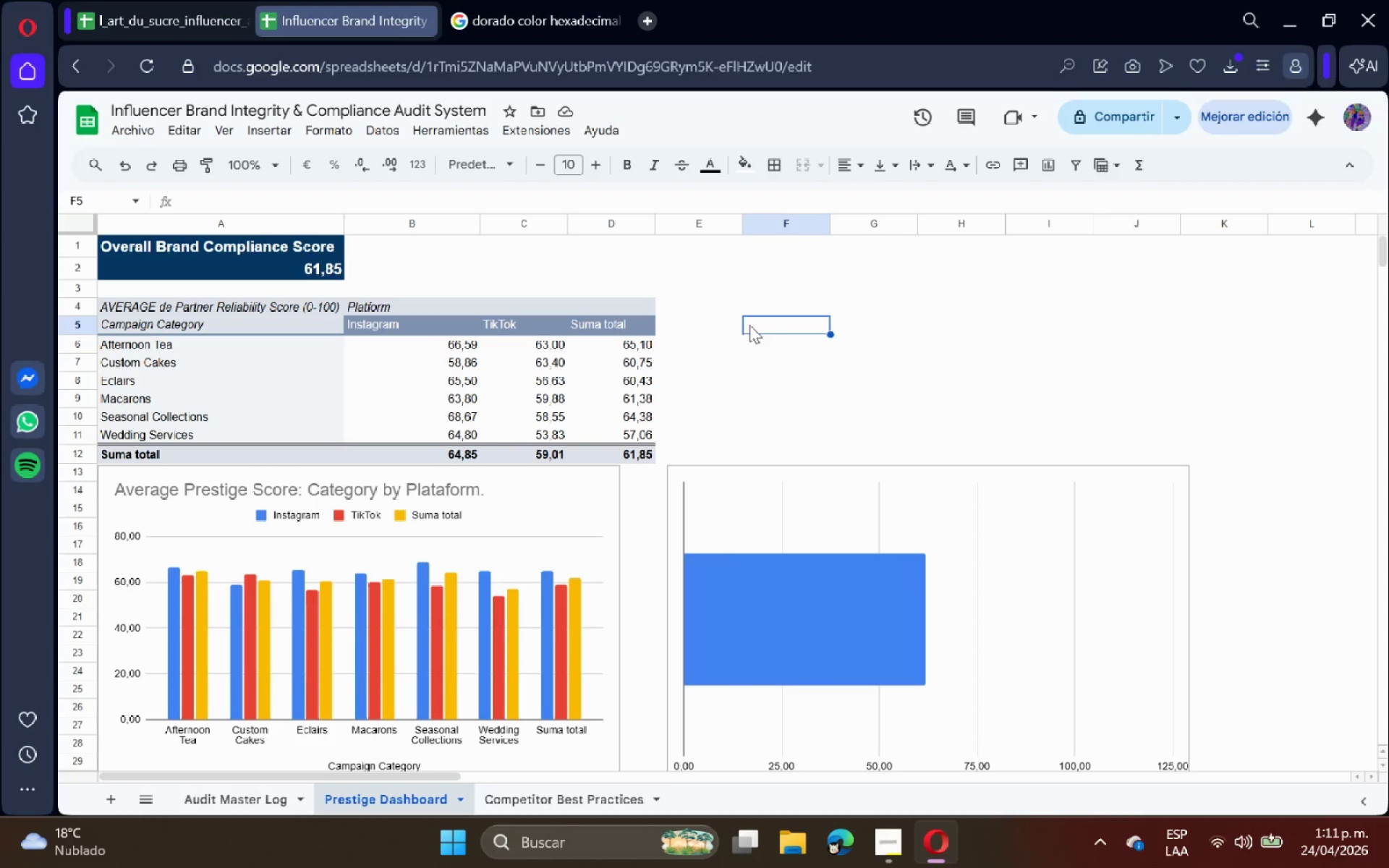 
double_click([757, 302])
 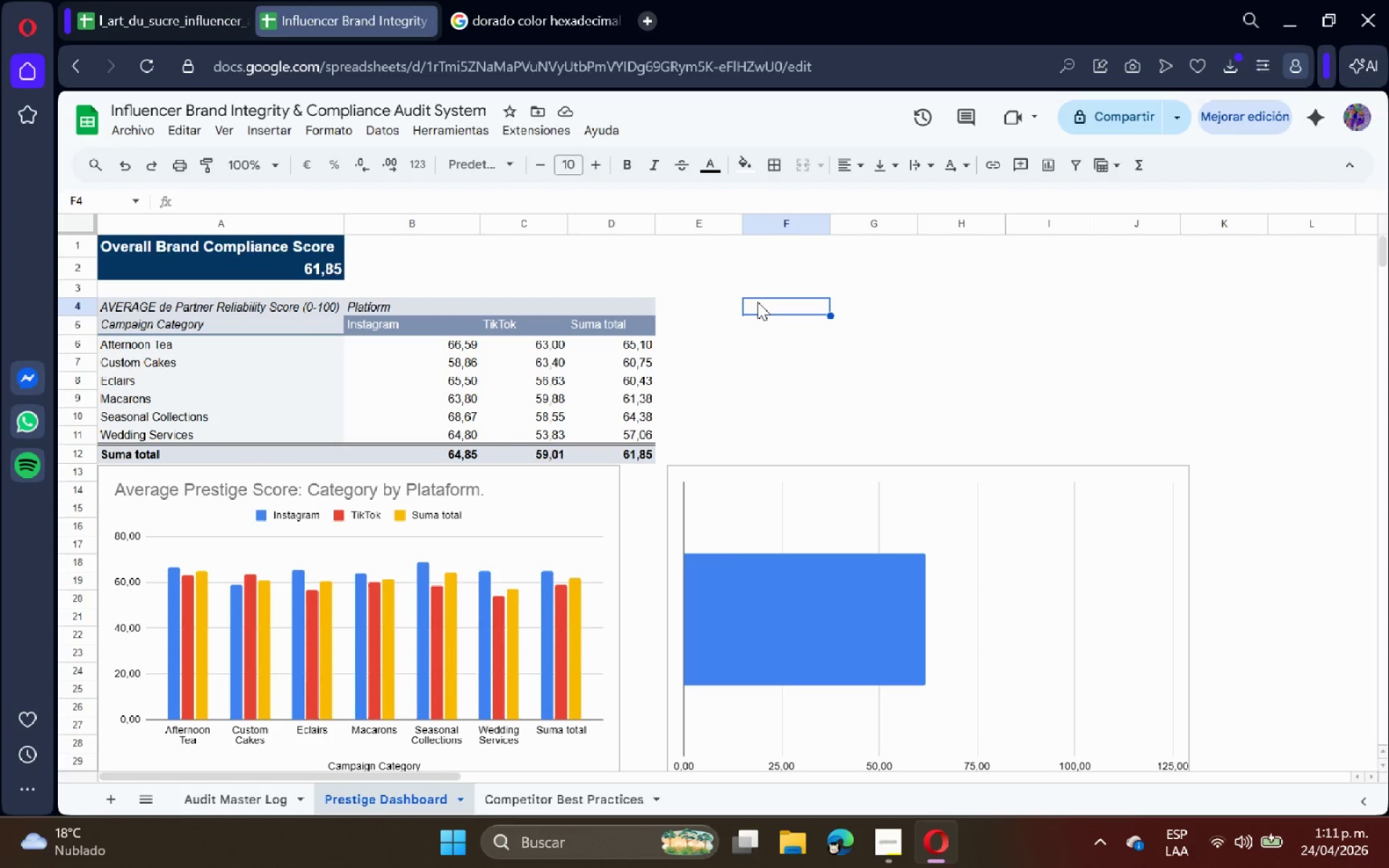 
wait(11.01)
 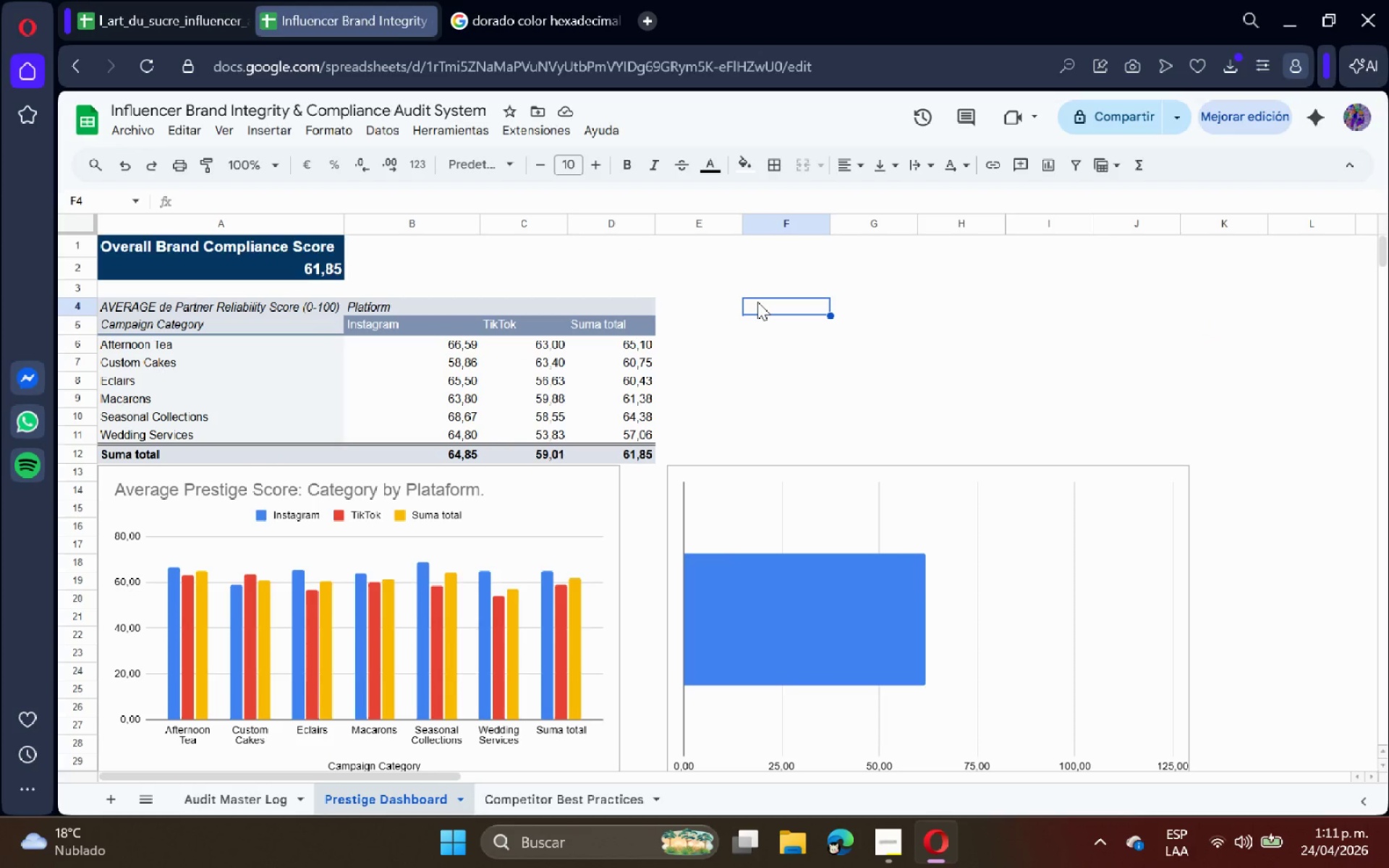 
left_click([877, 842])